 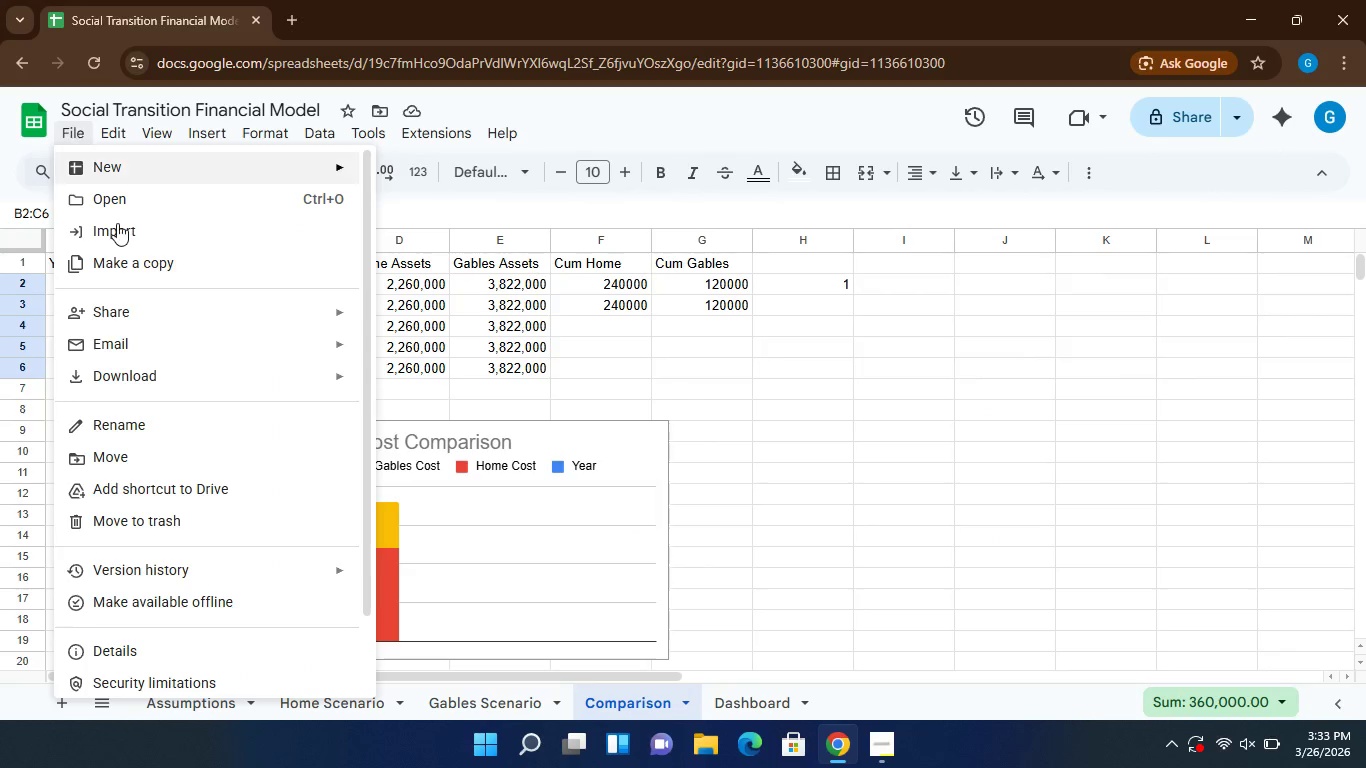 
left_click([424, 384])
 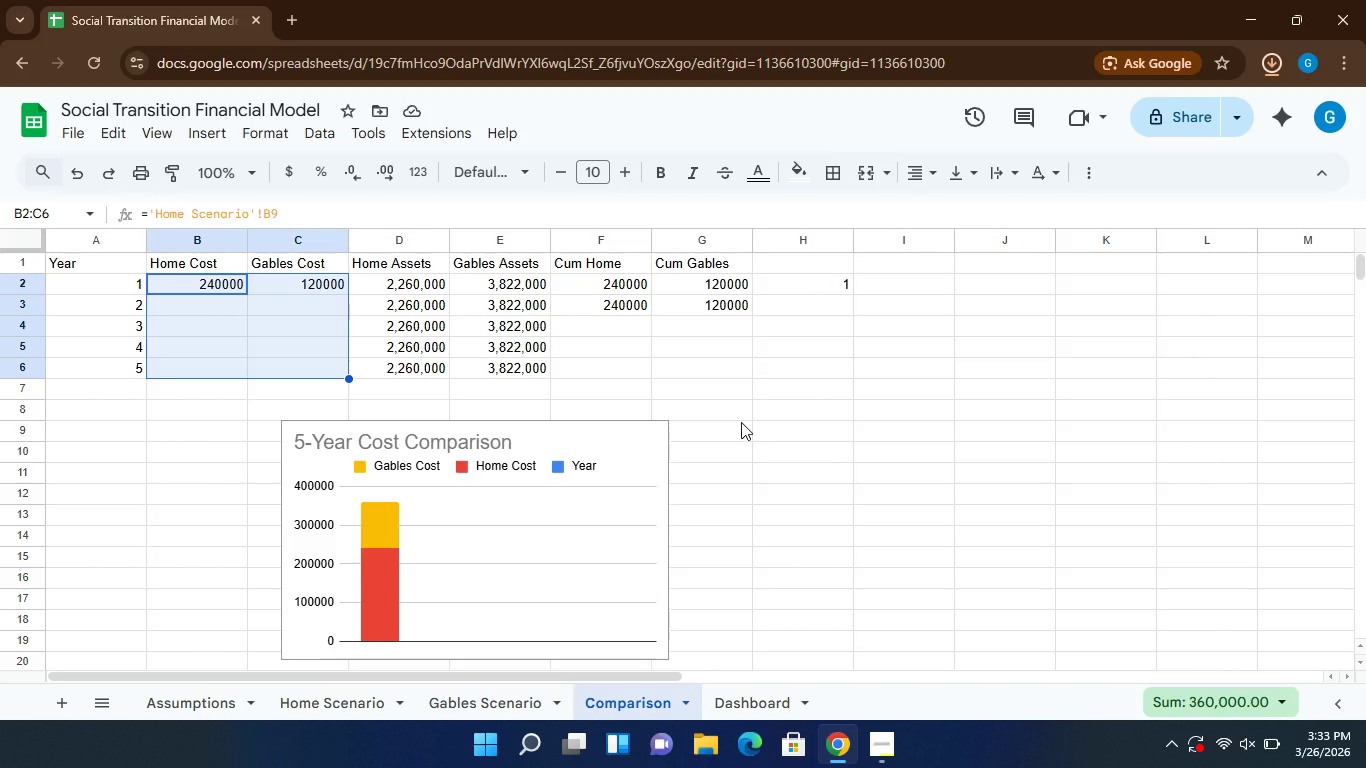 
wait(12.59)
 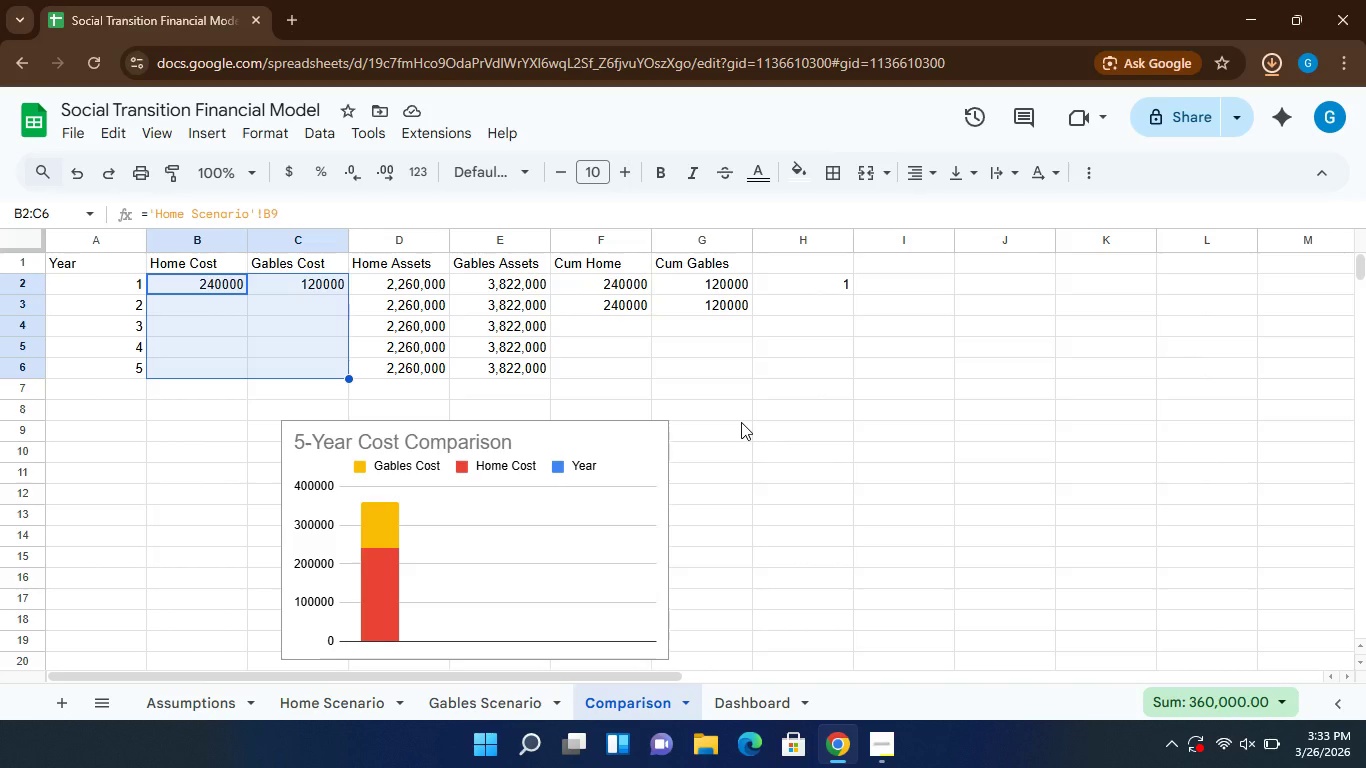 
left_click([75, 136])
 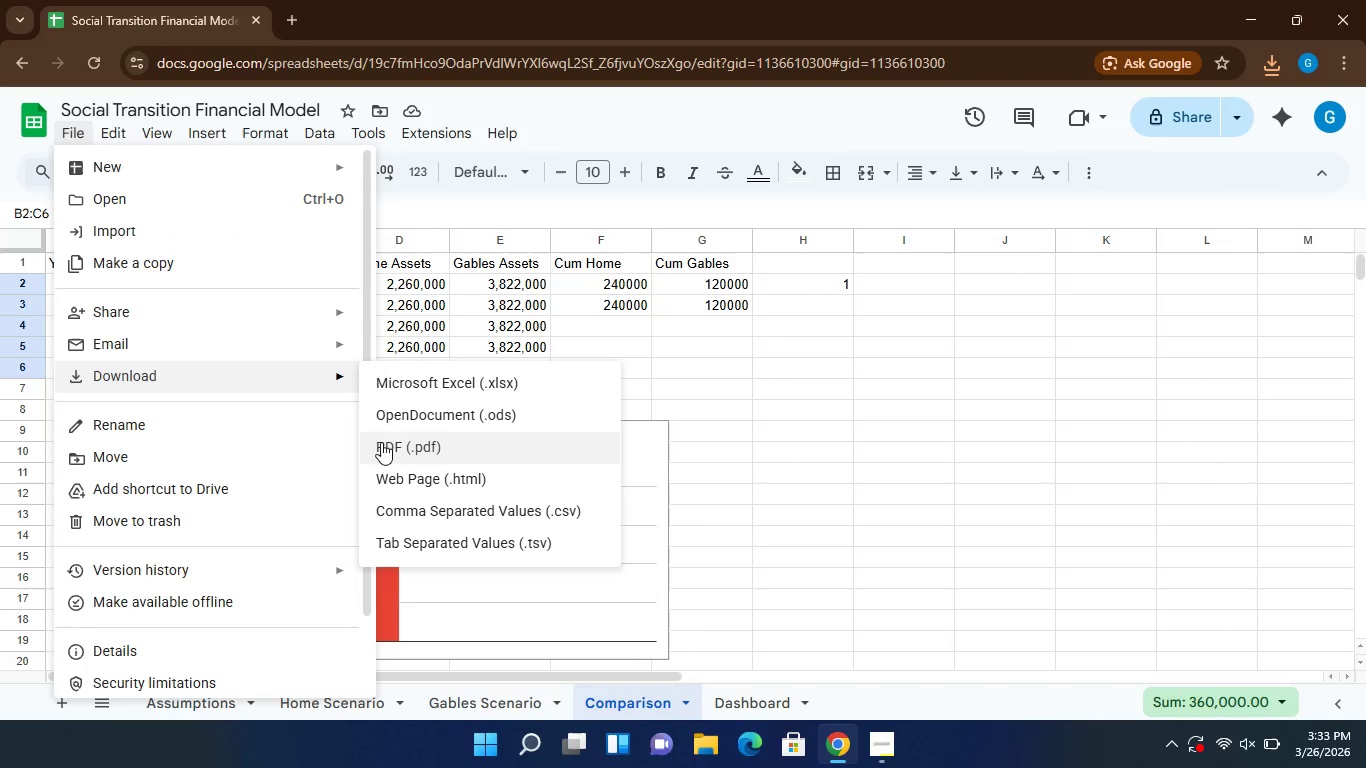 
left_click([391, 442])
 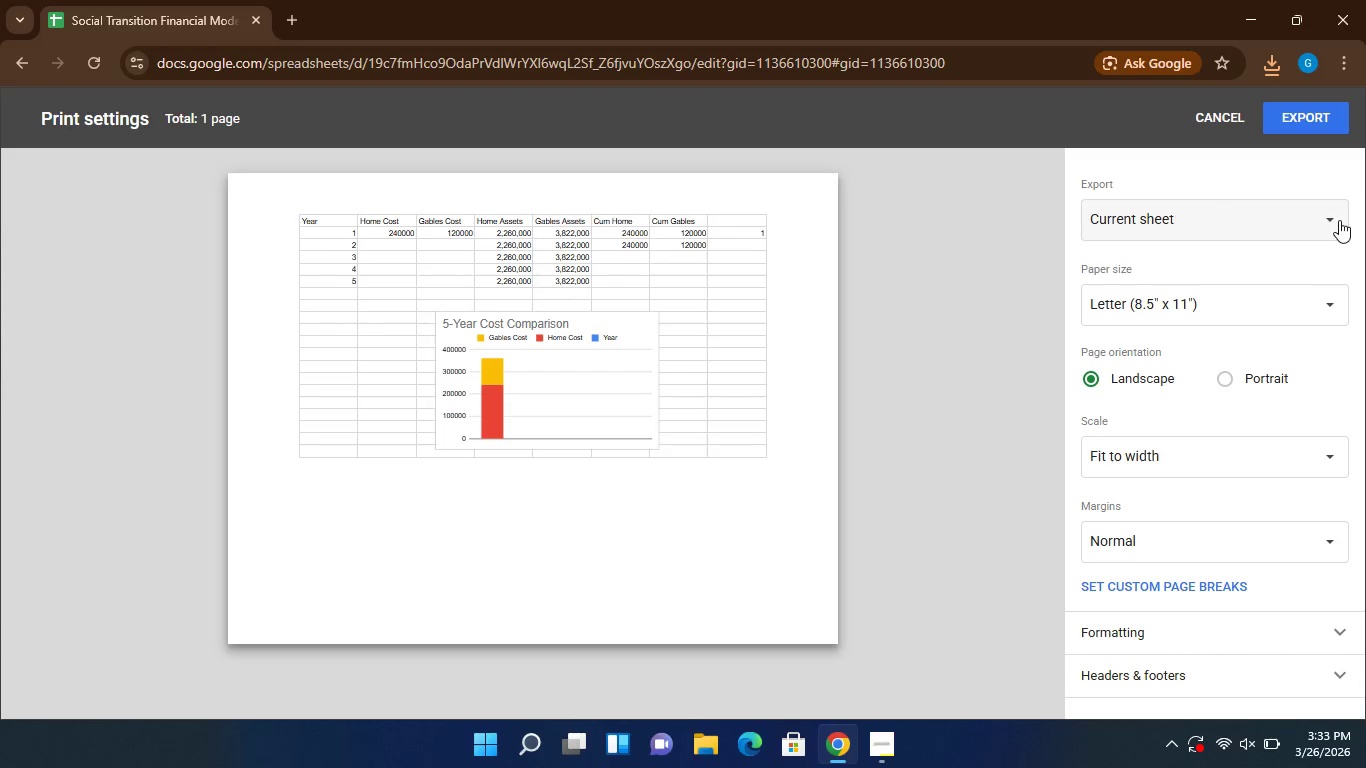 
left_click([1331, 219])
 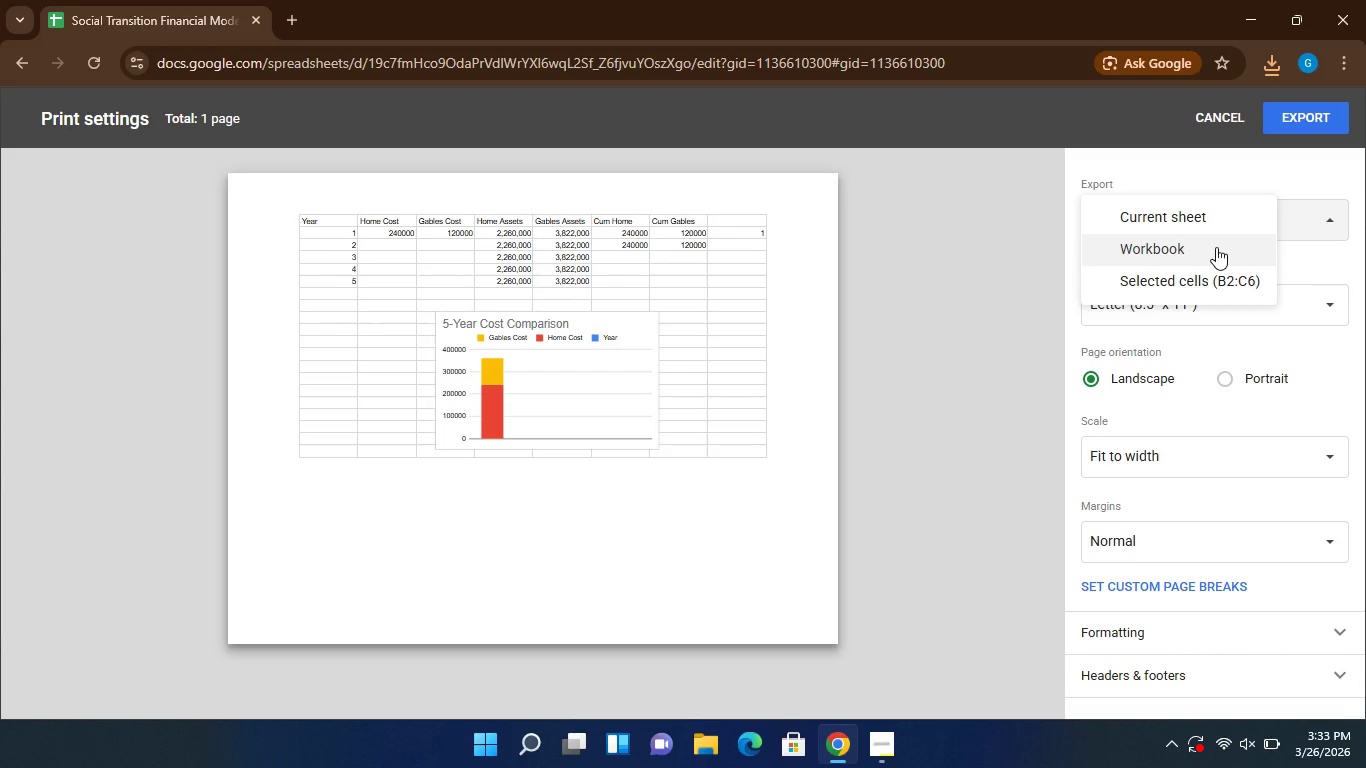 
left_click([1216, 247])
 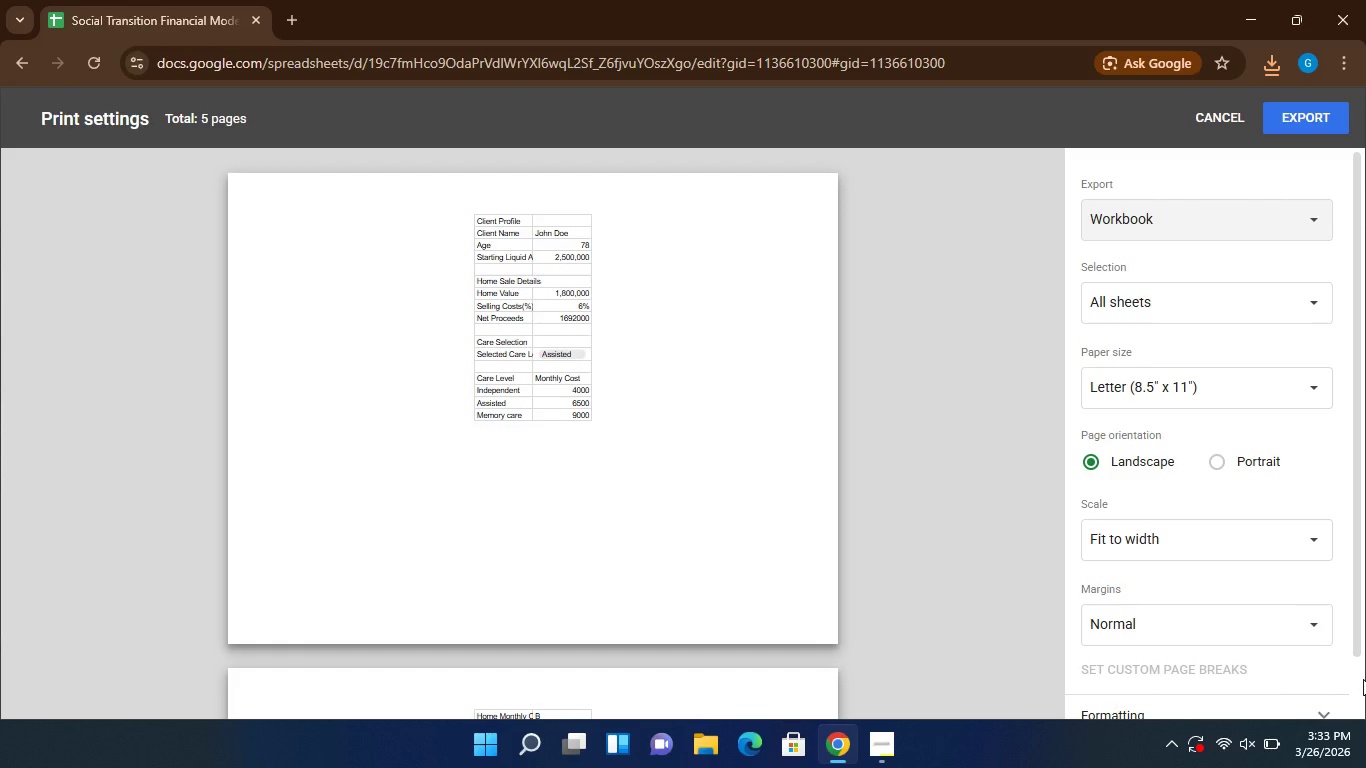 
wait(18.41)
 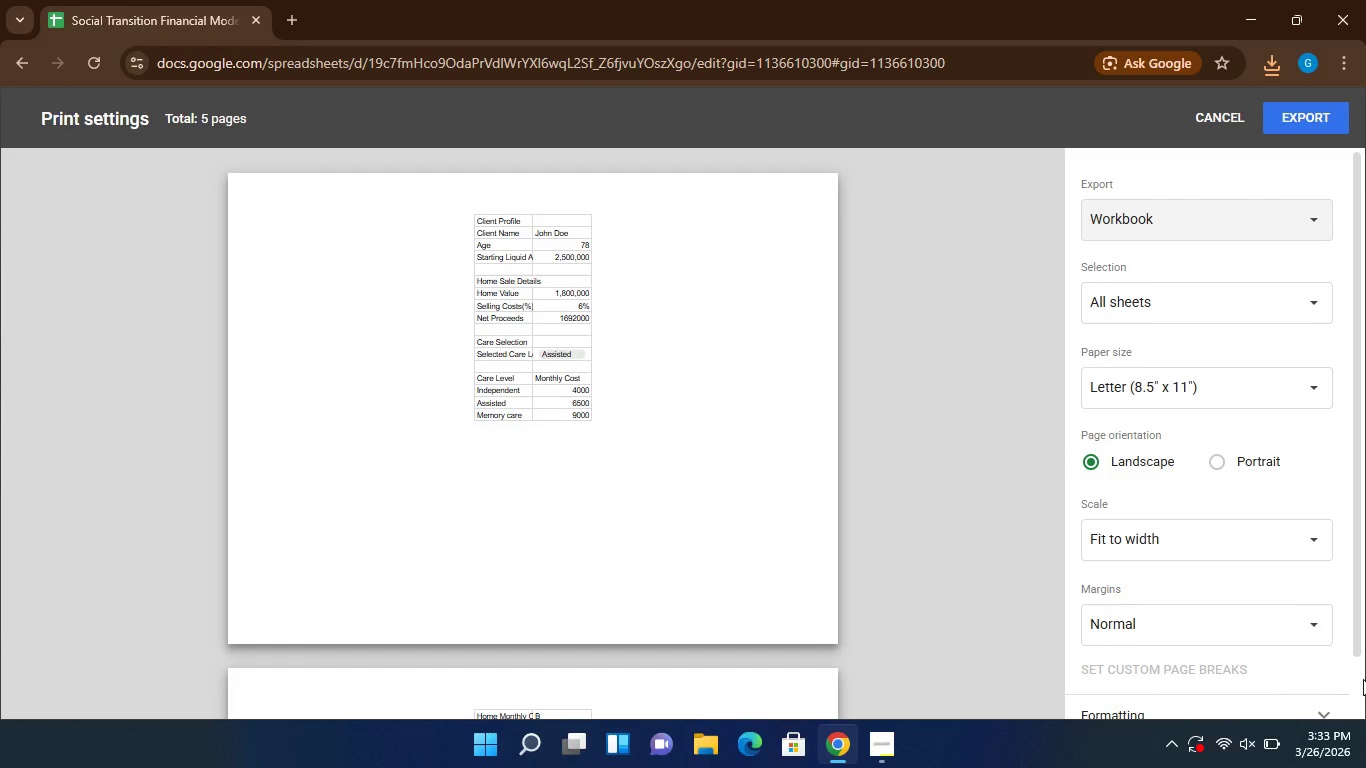 
left_click([1357, 679])
 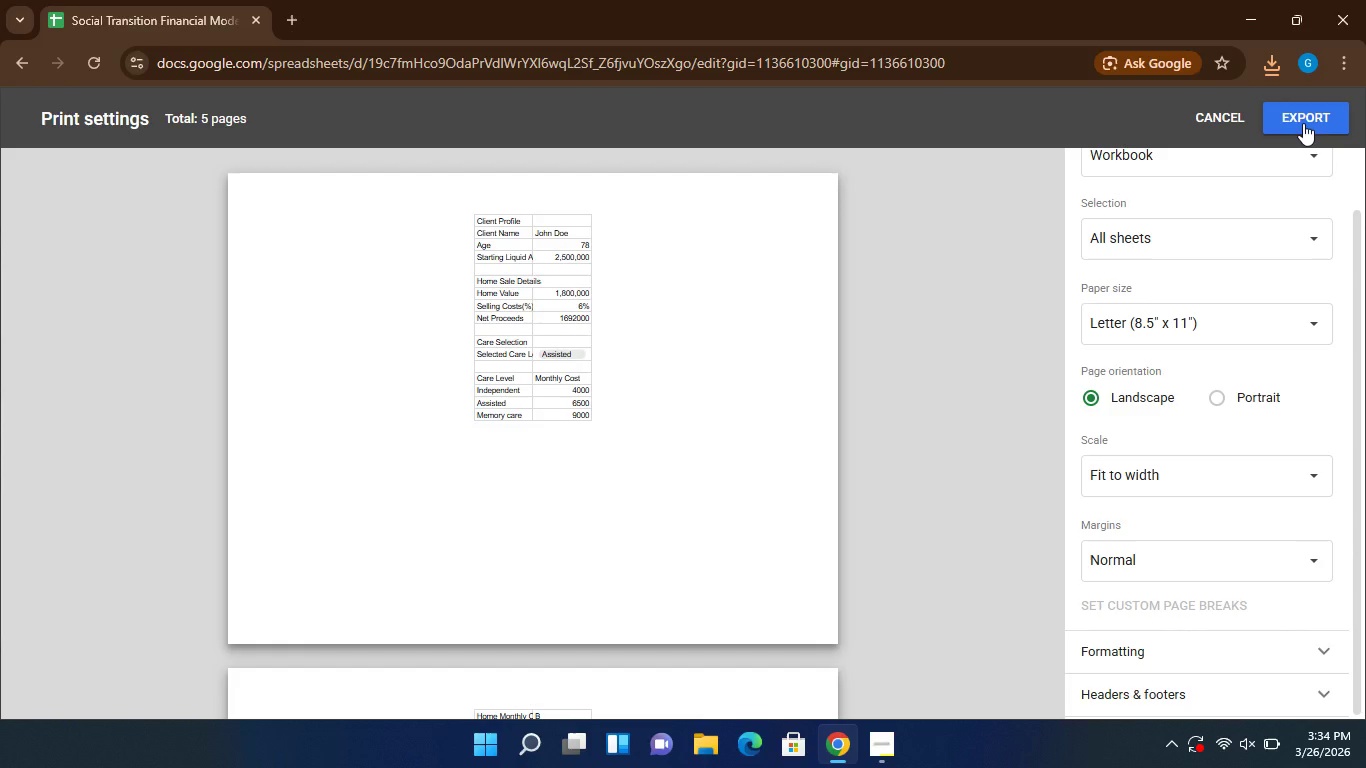 
left_click([1303, 123])
 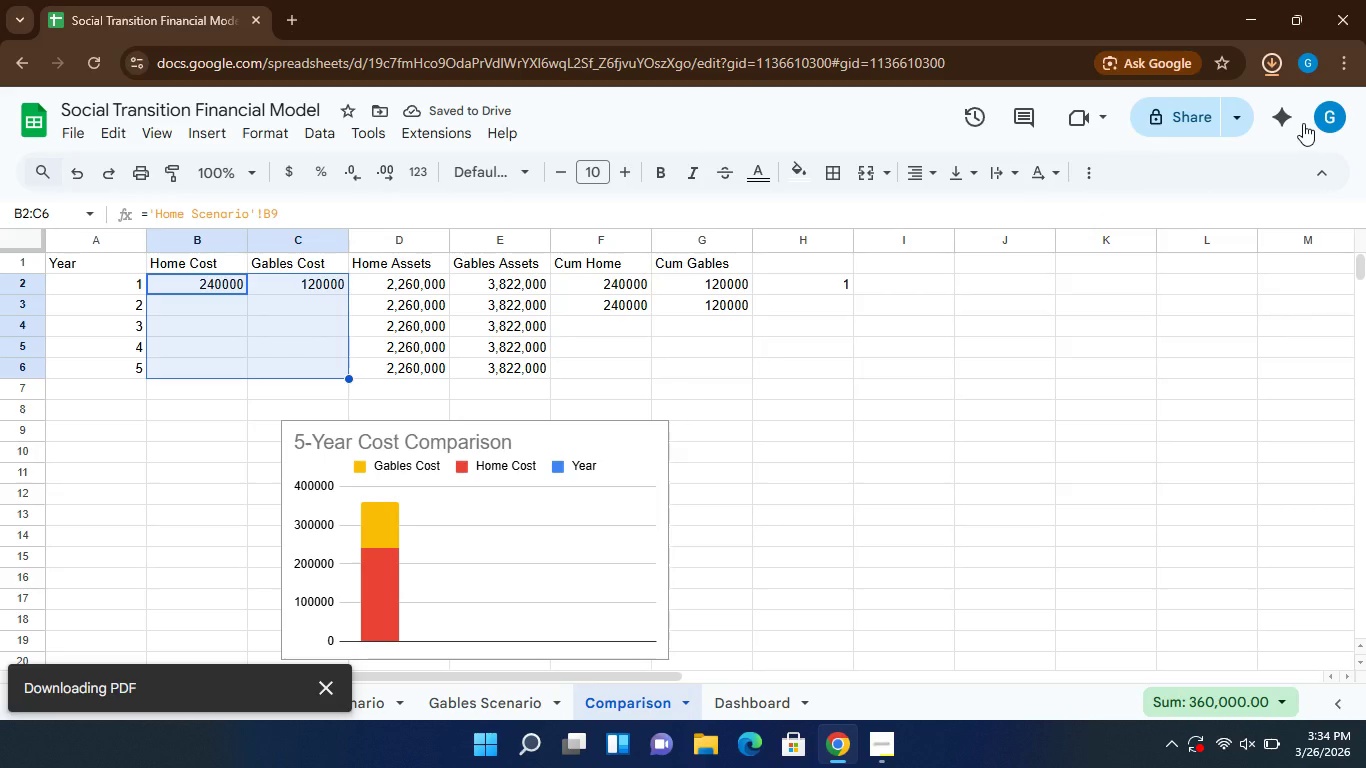 
wait(9.58)
 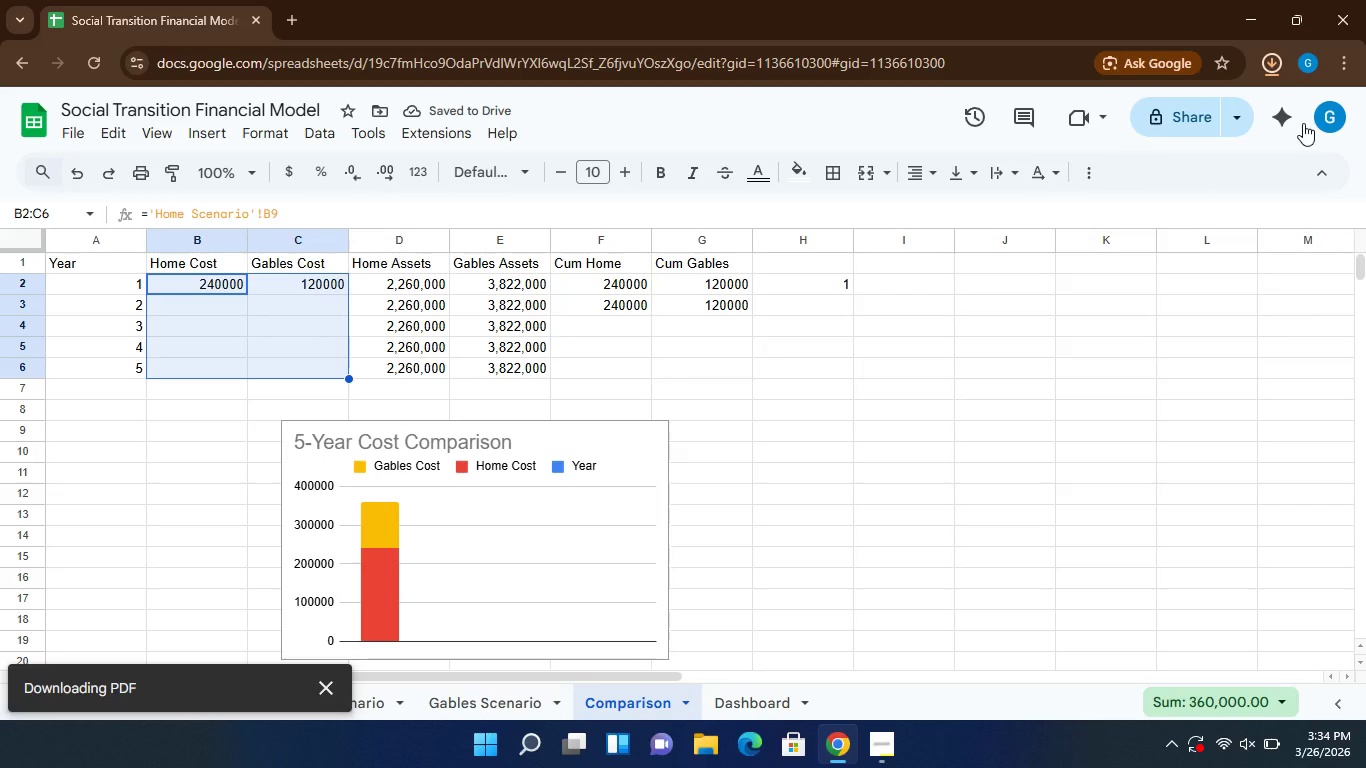 
left_click([1114, 337])
 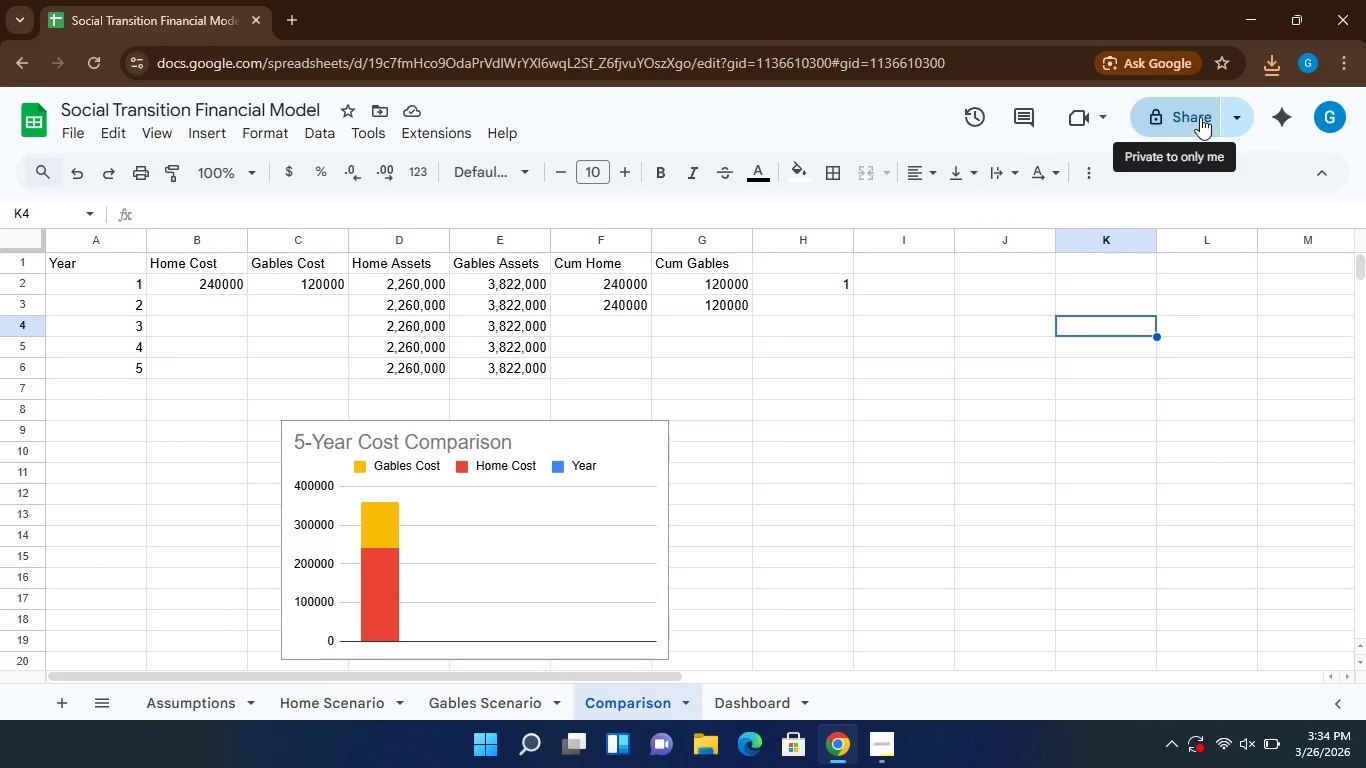 
left_click([1200, 117])
 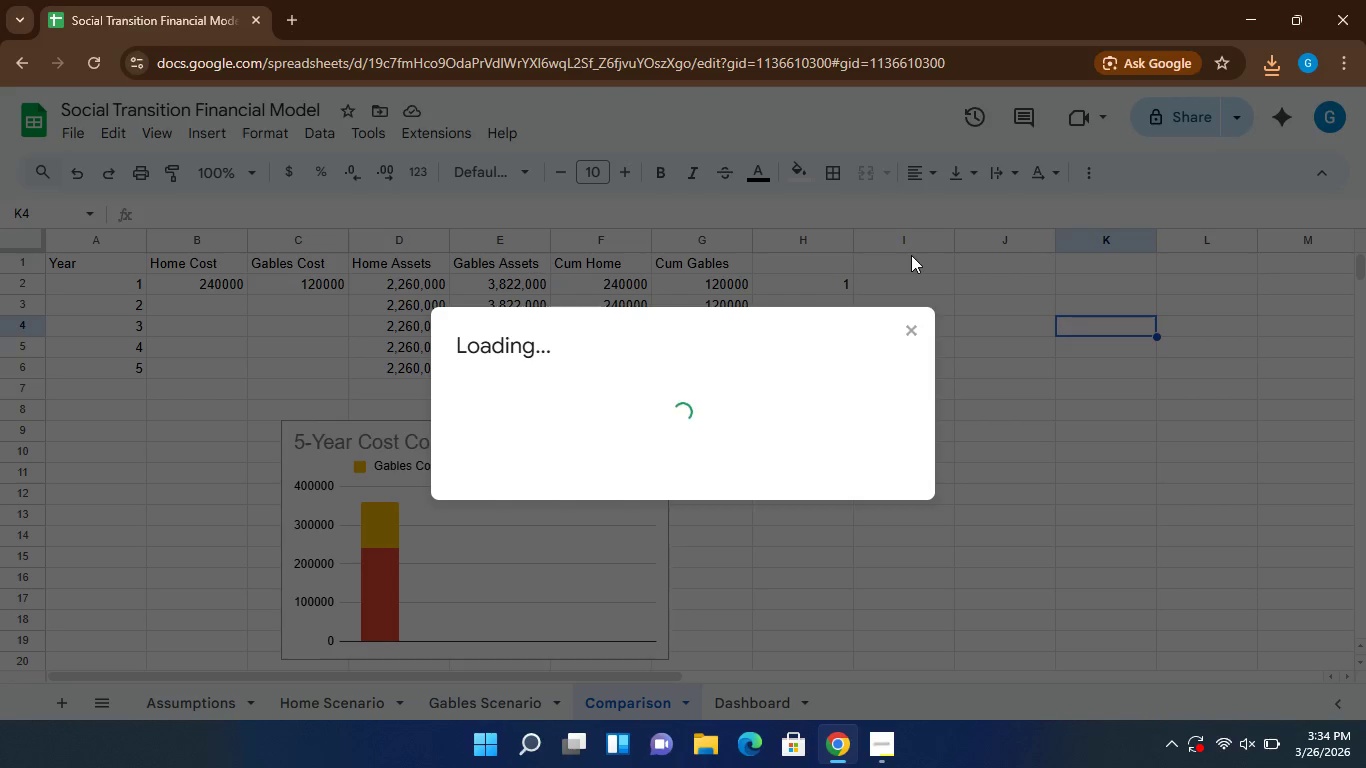 
wait(9.19)
 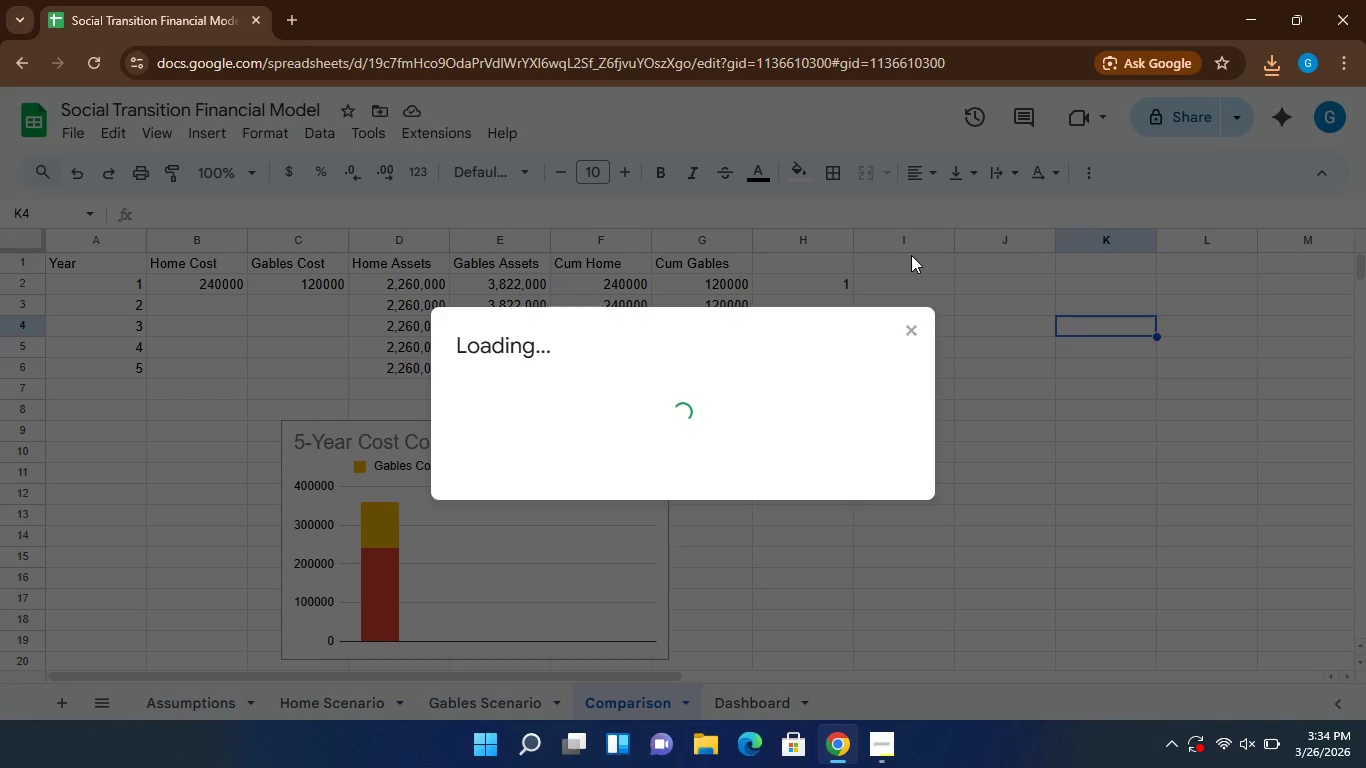 
left_click([582, 499])
 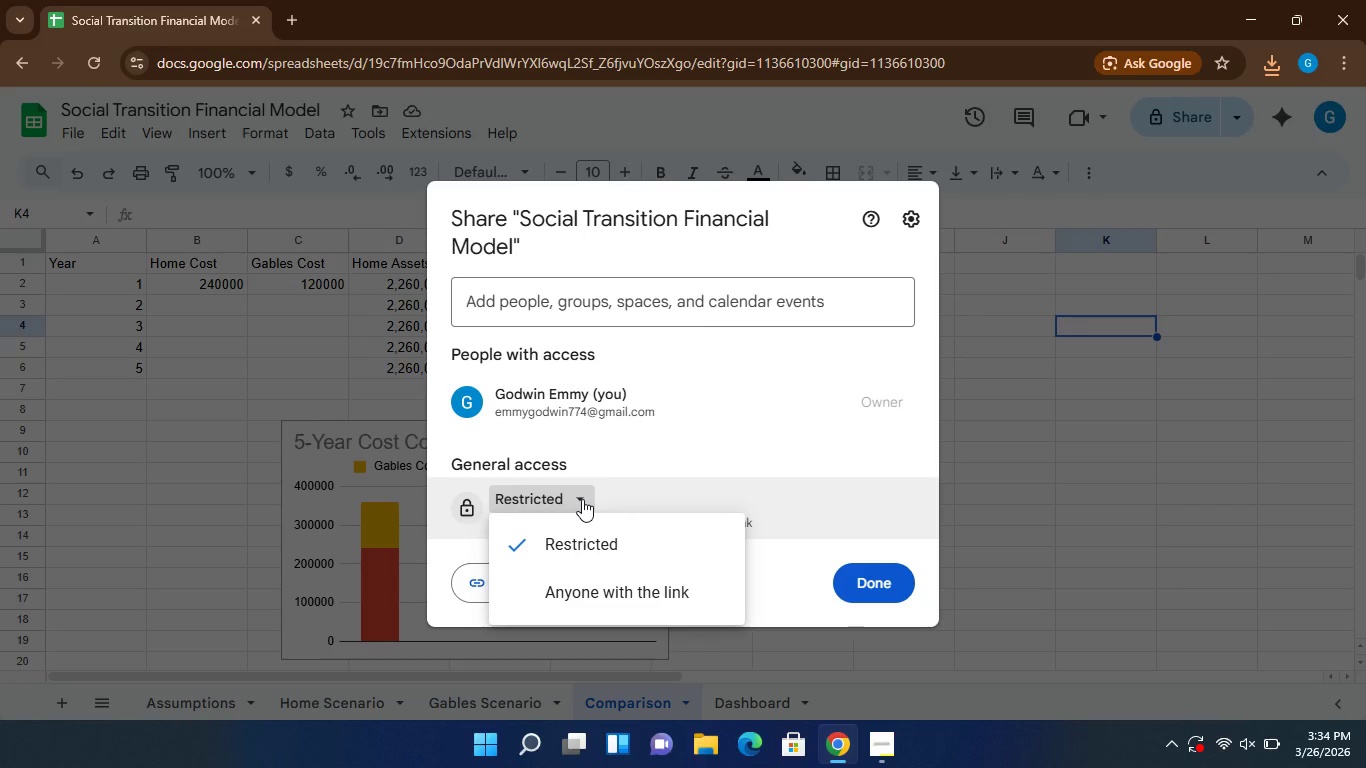 
left_click([592, 599])
 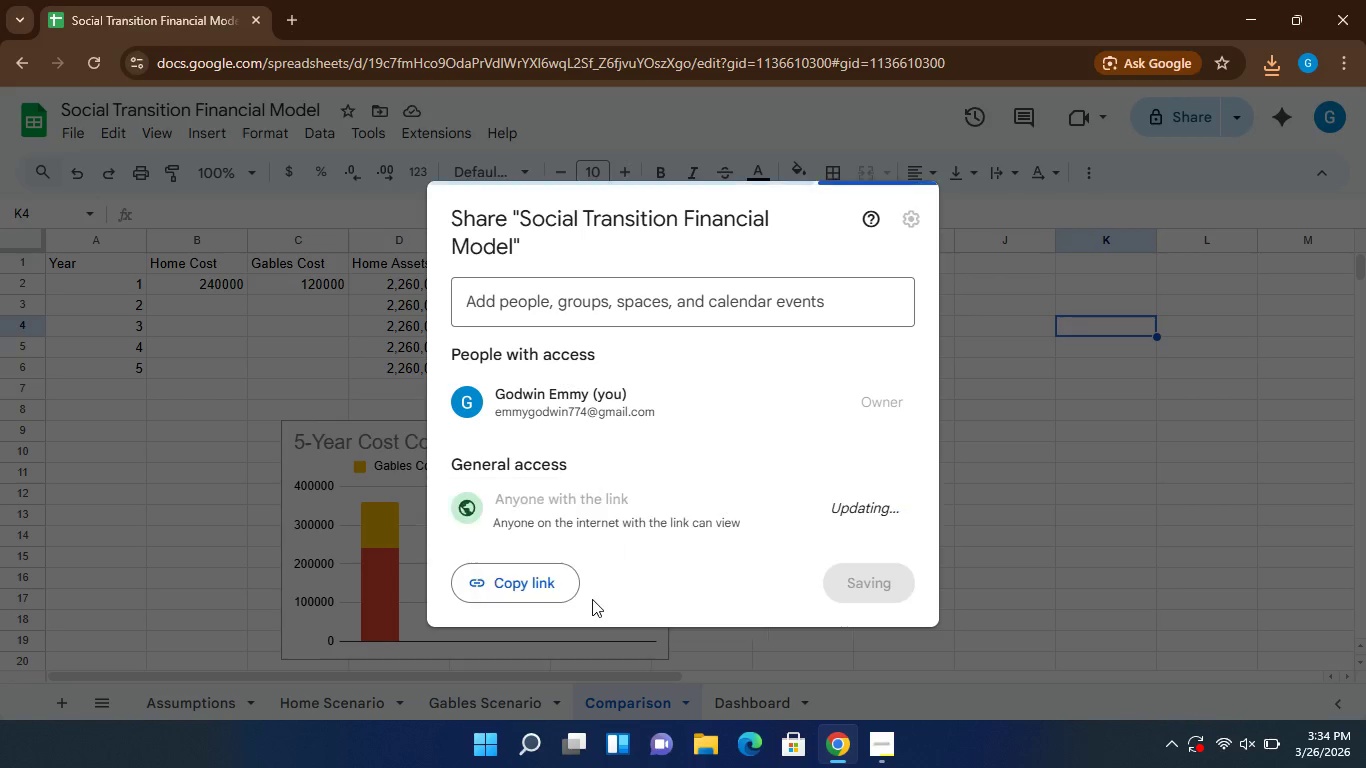 
mouse_move([768, 528])
 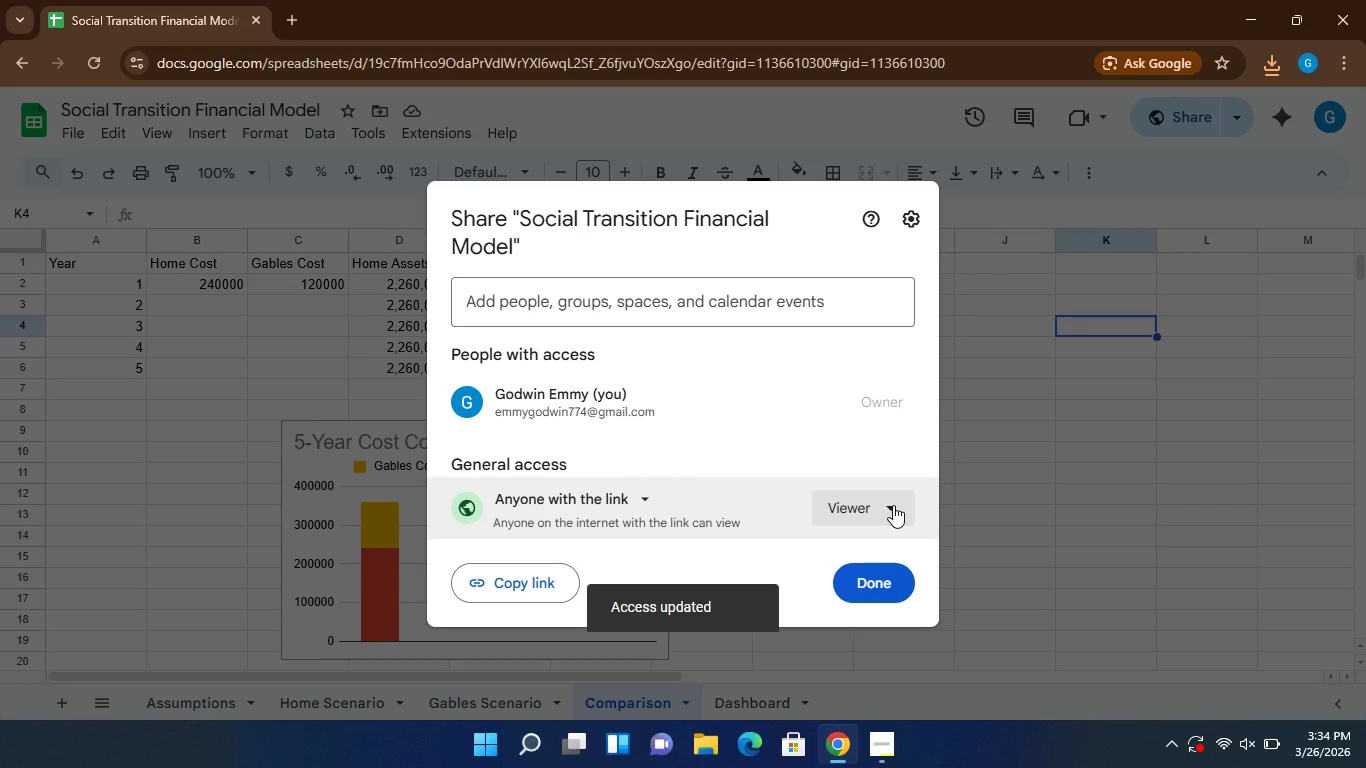 
left_click([893, 505])
 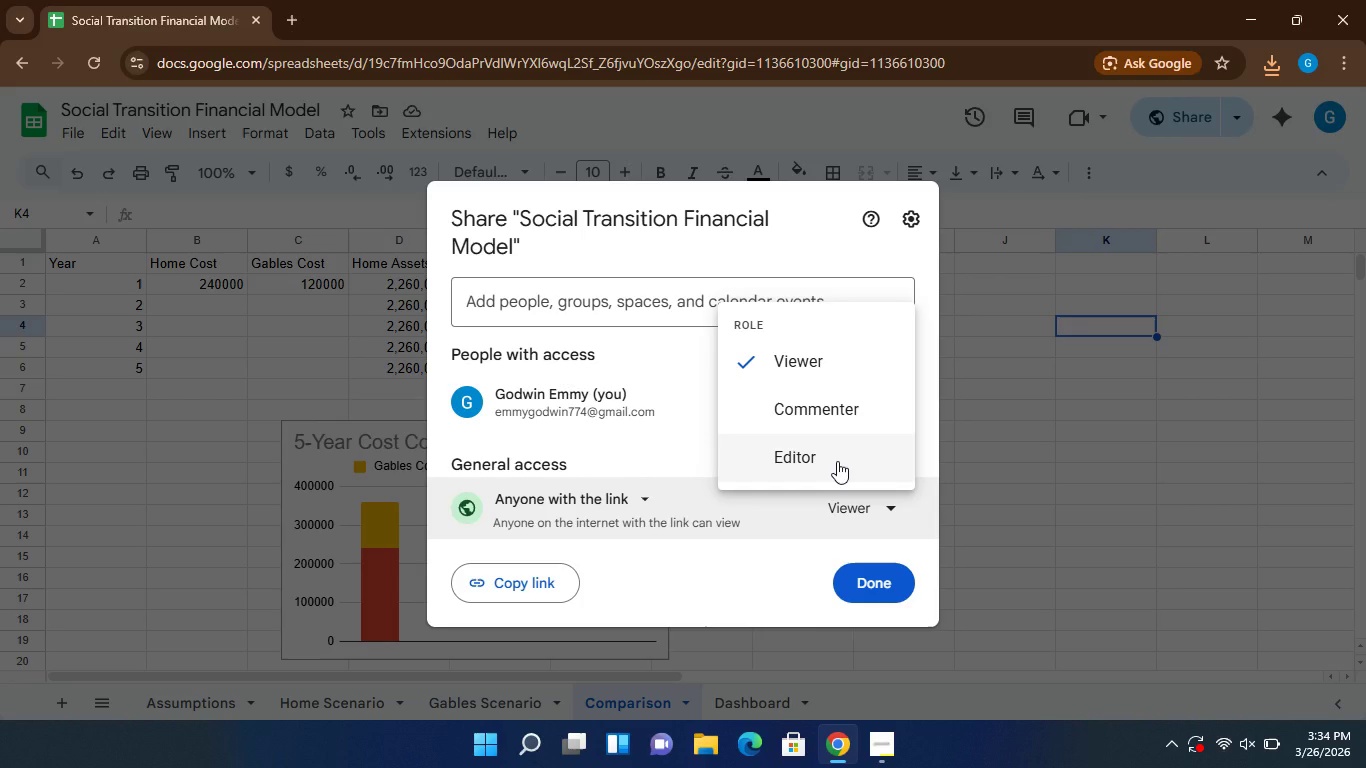 
left_click([837, 461])